 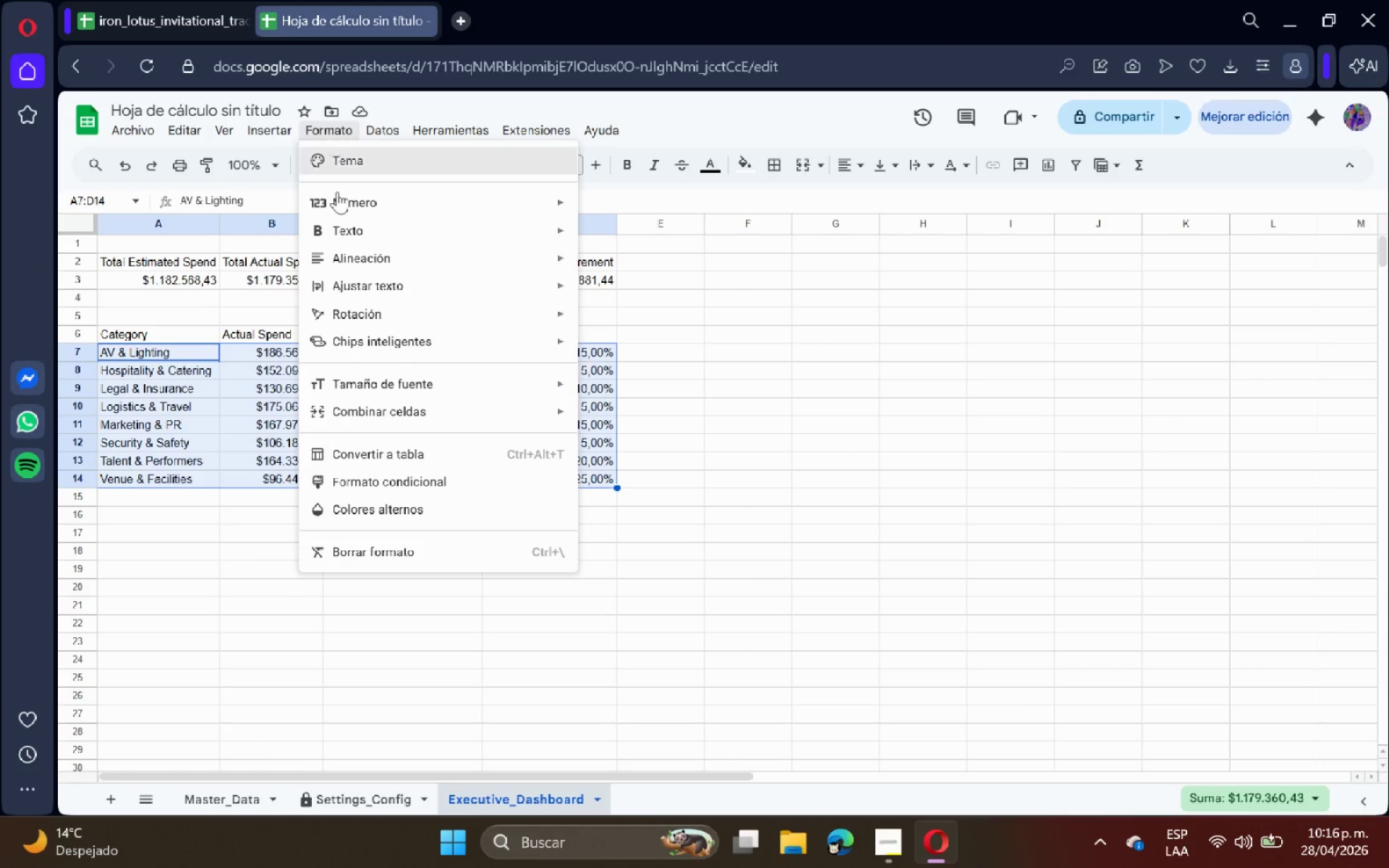 
left_click([451, 489])
 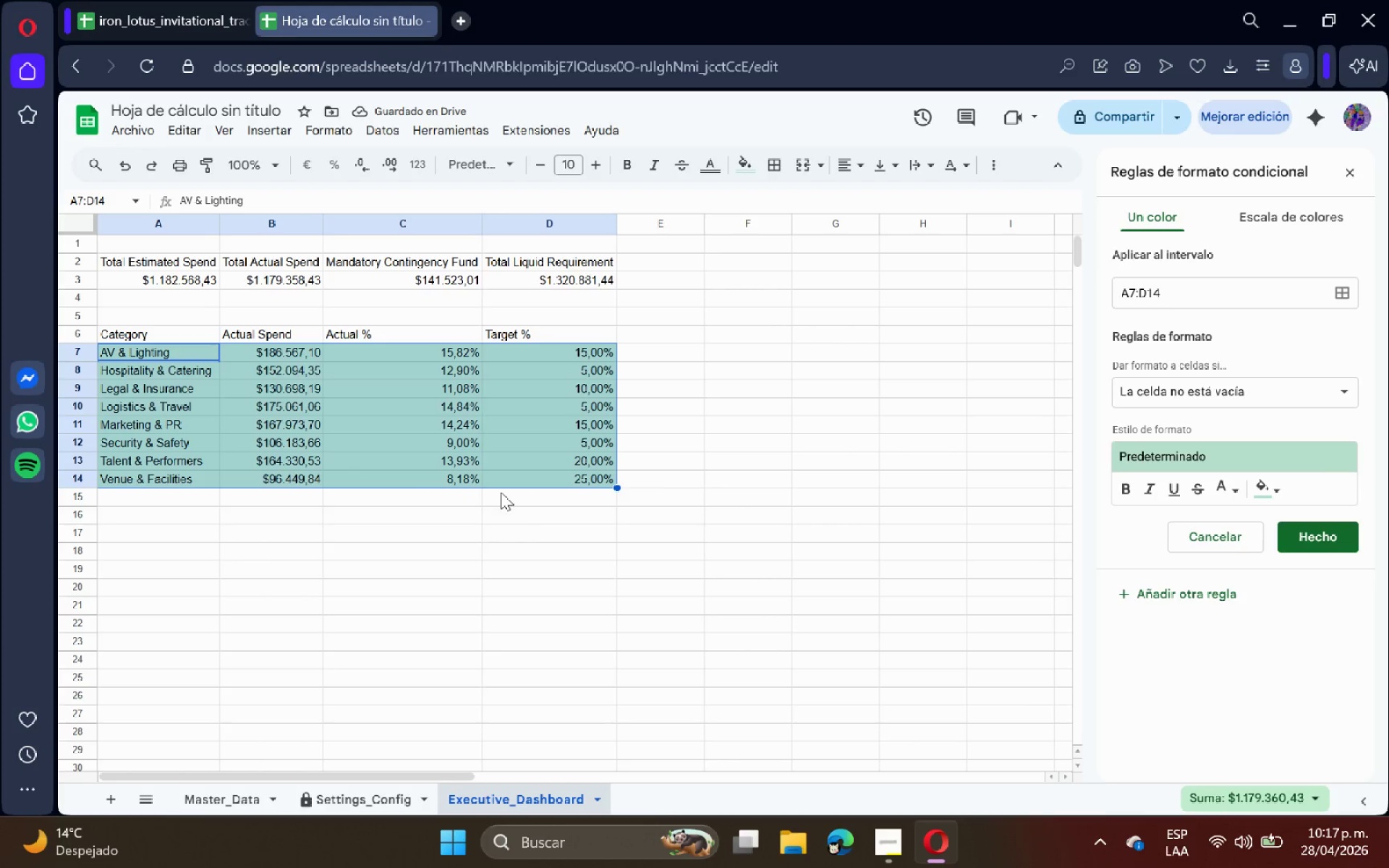 
wait(8.21)
 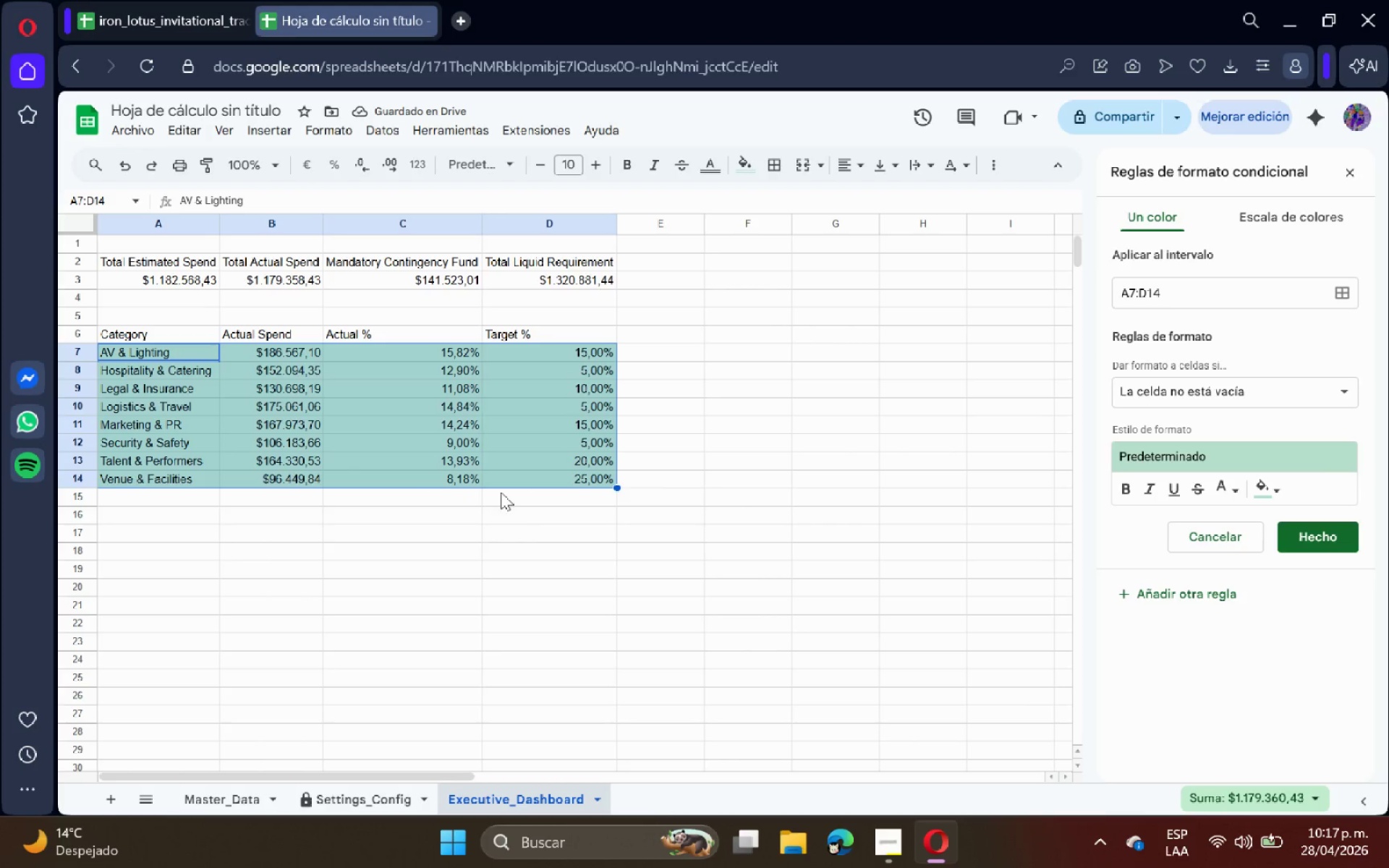 
mouse_move([1285, 471])
 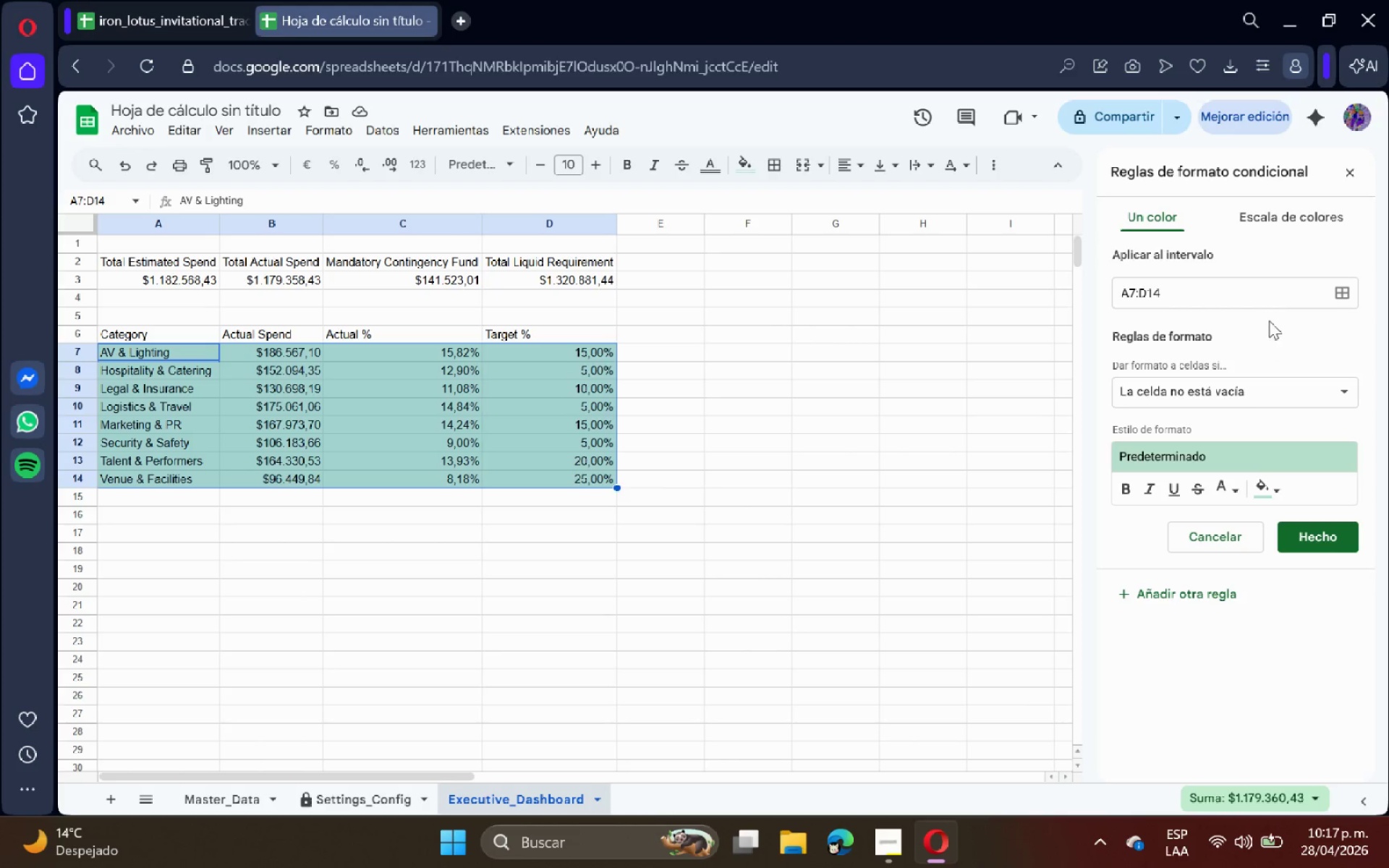 
left_click([1261, 380])
 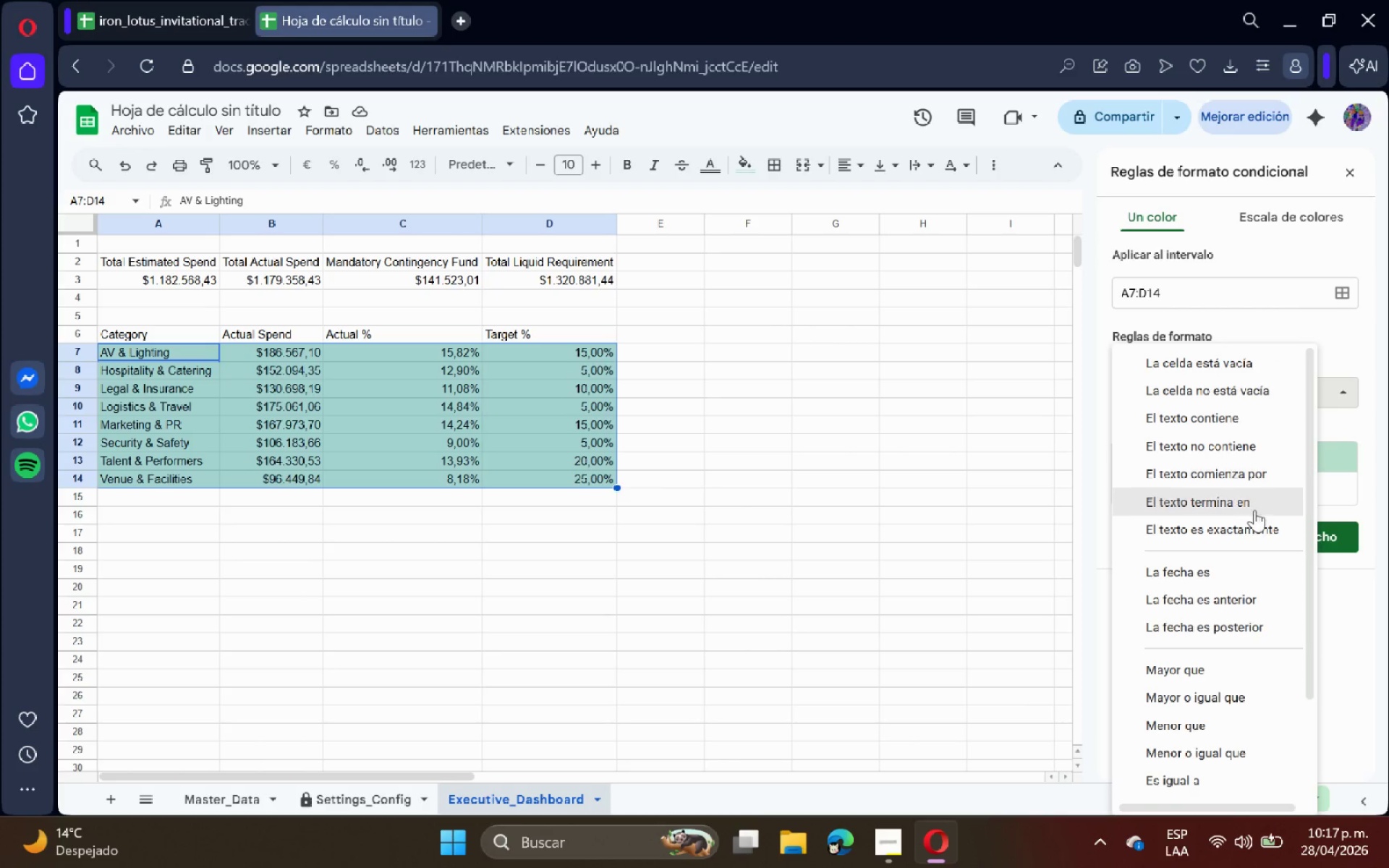 
scroll: coordinate [1202, 680], scroll_direction: down, amount: 11.0
 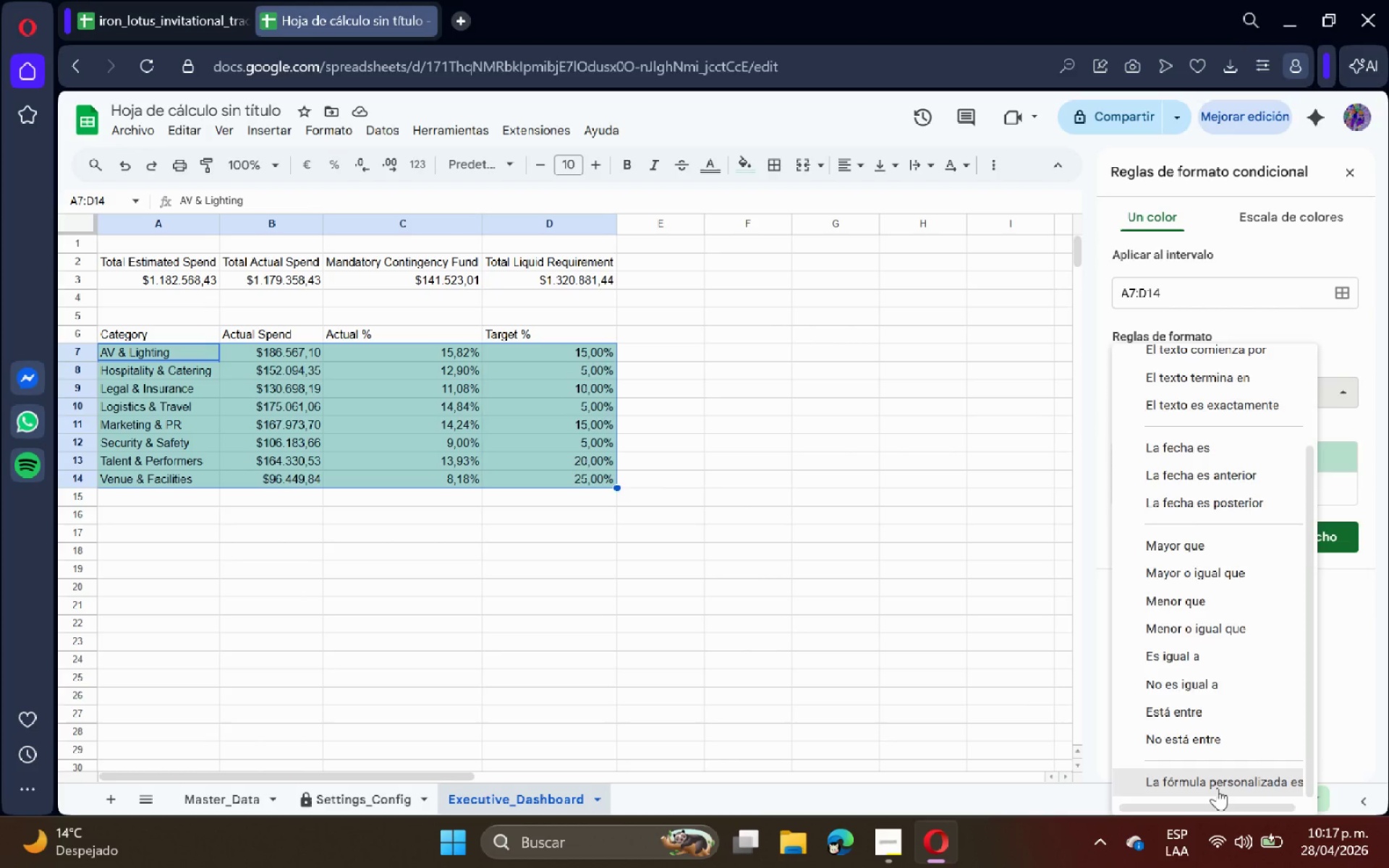 
left_click([1217, 788])
 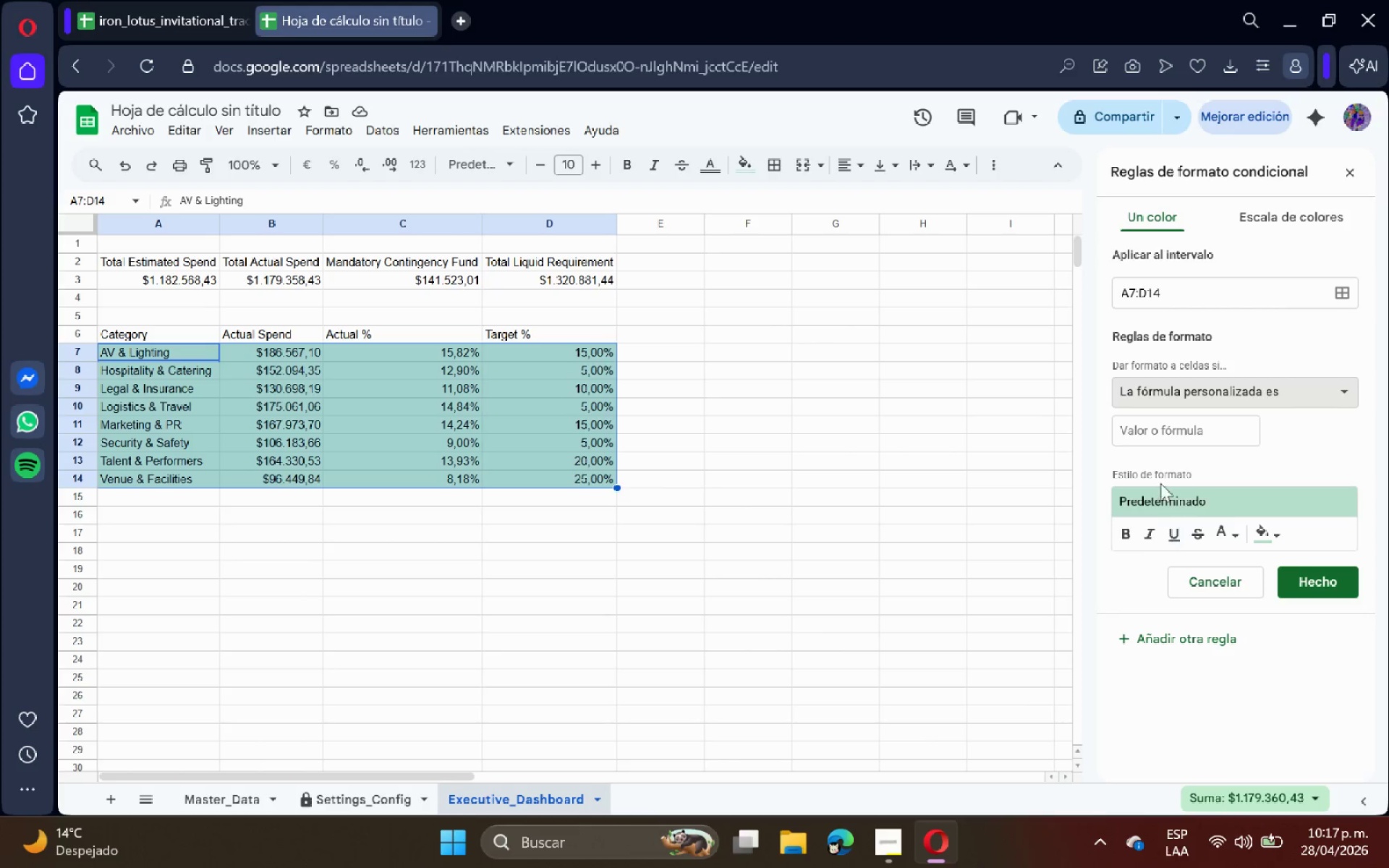 
left_click([1167, 434])
 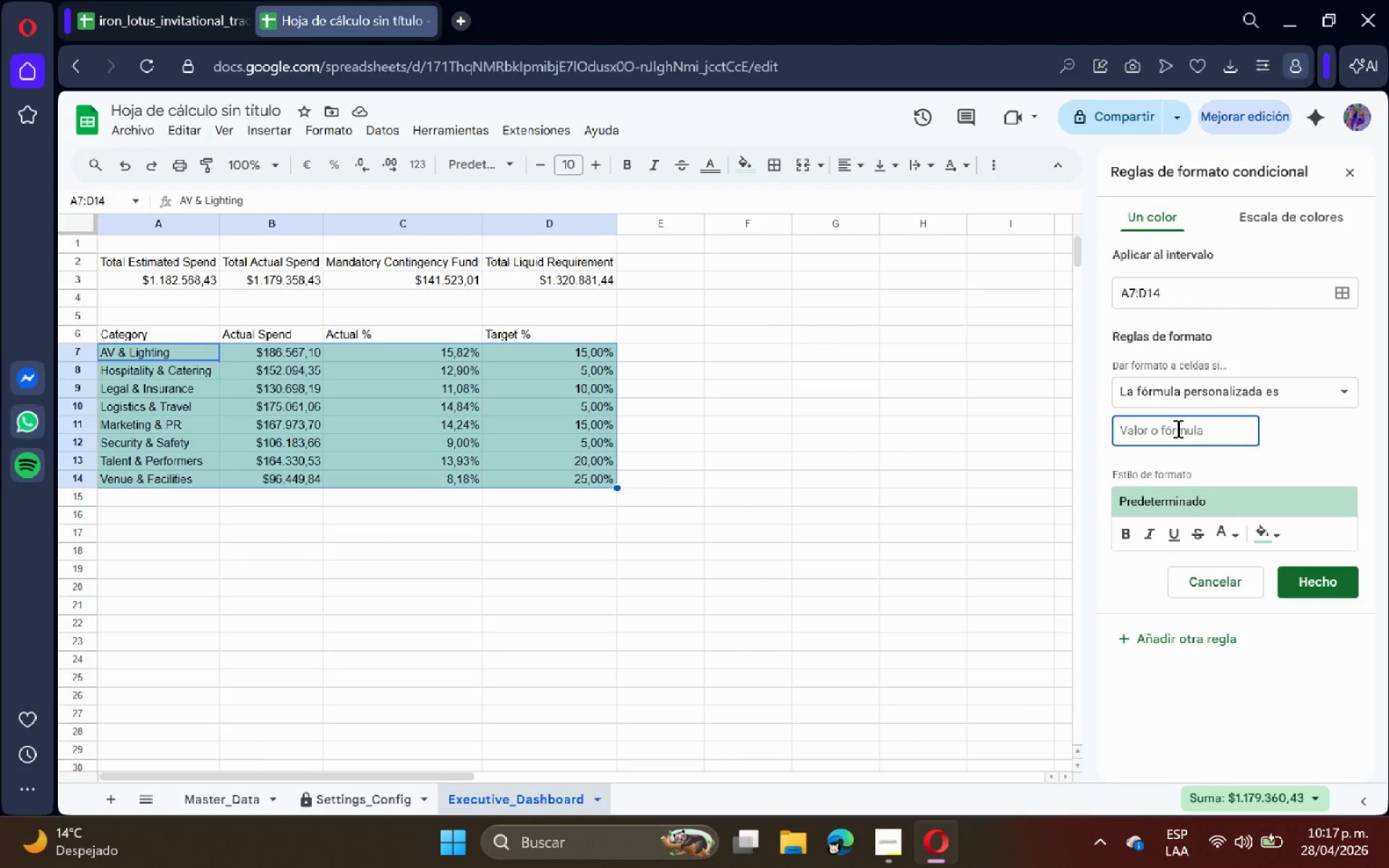 
type() $c7 [Break] $d7)
 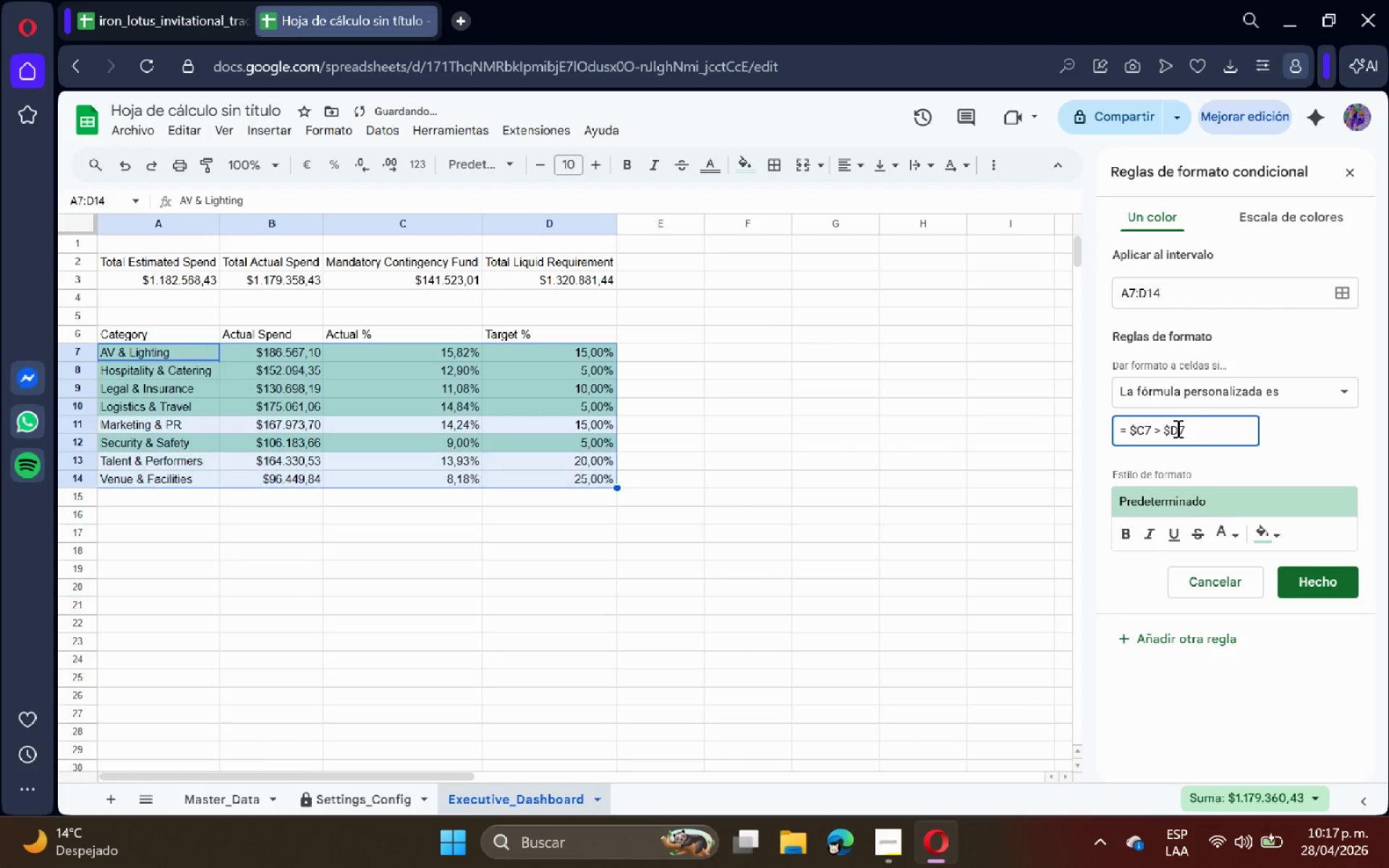 
wait(26.56)
 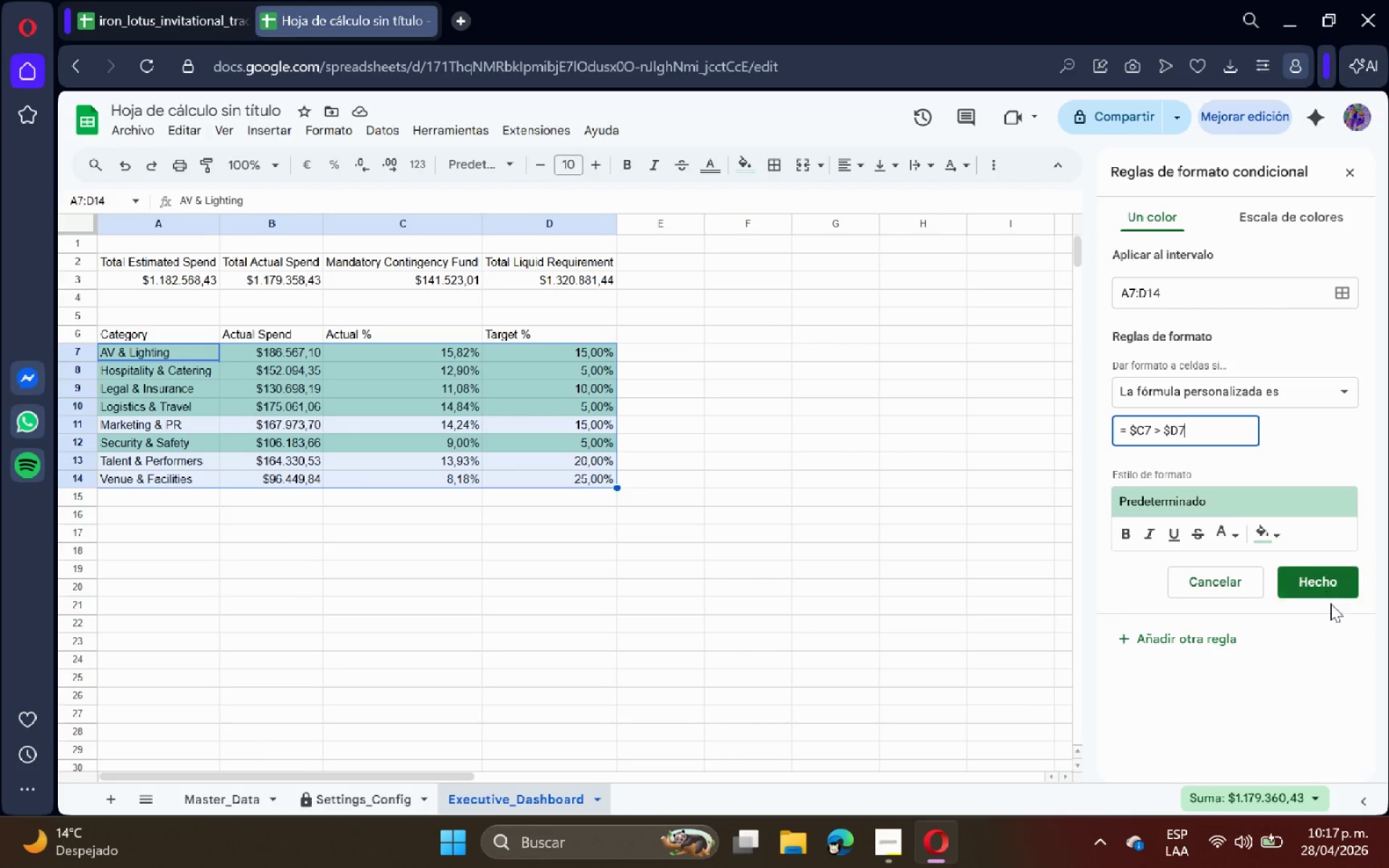 
left_click([1073, 498])
 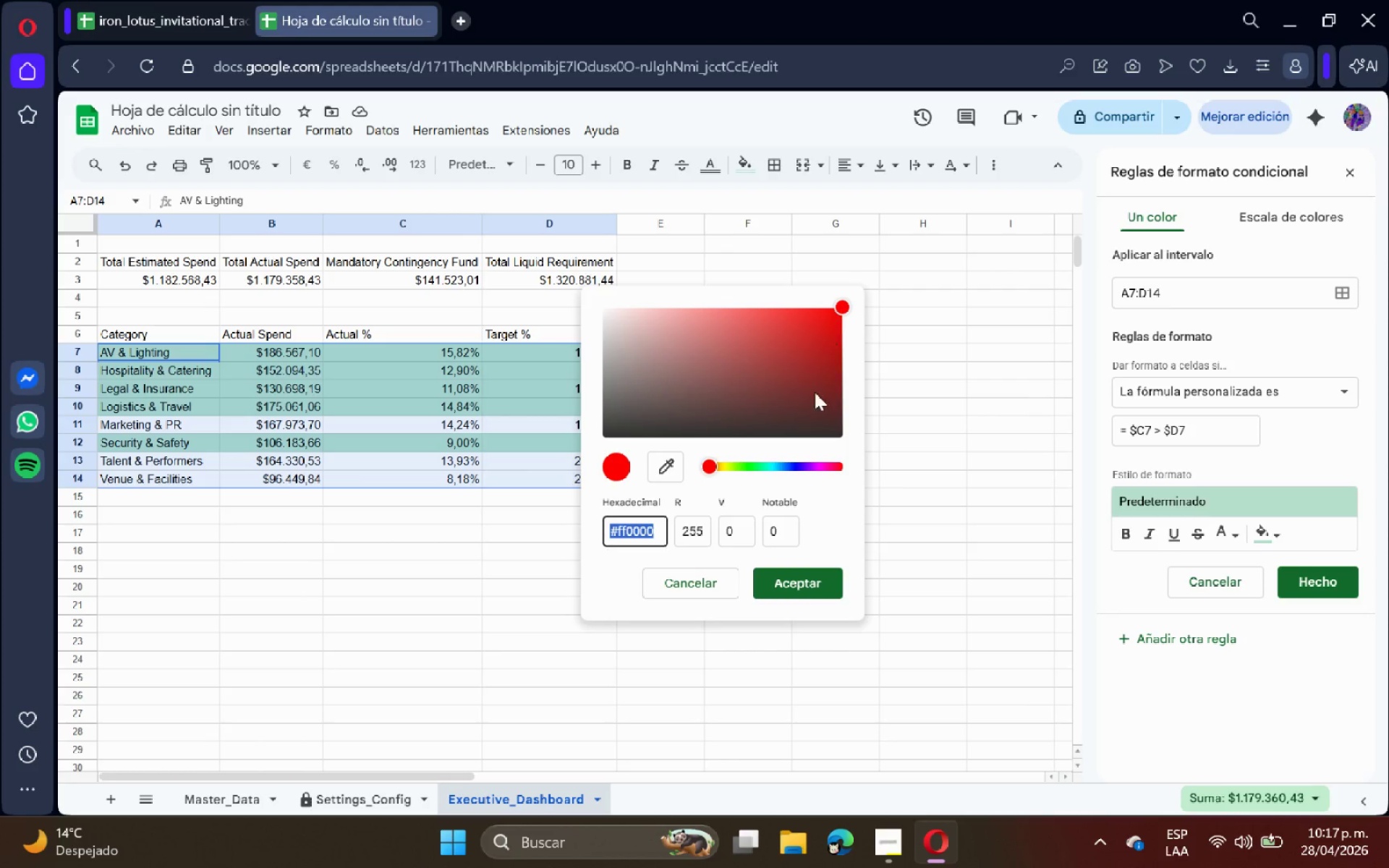 
left_click([708, 587])
 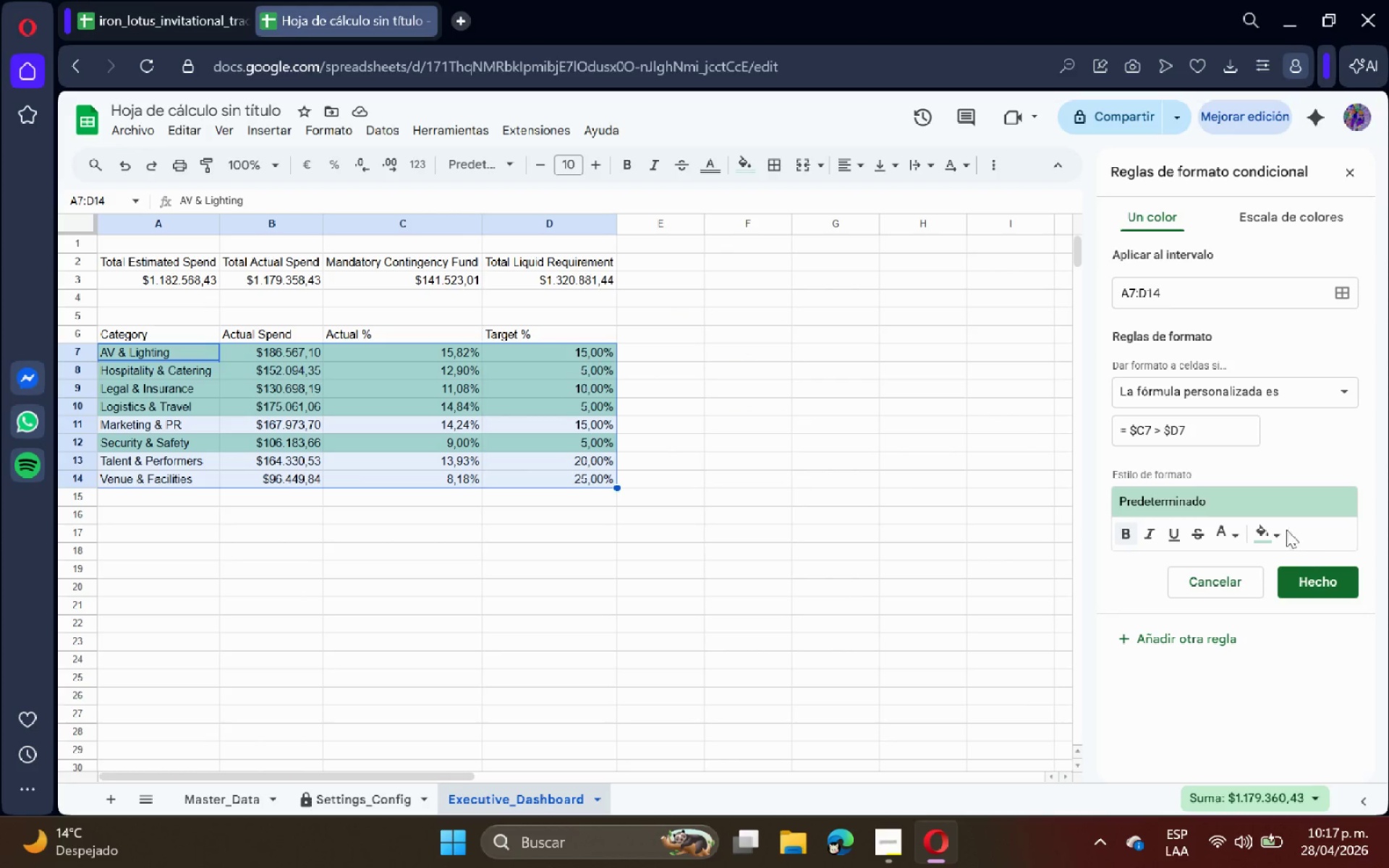 
left_click([1272, 529])
 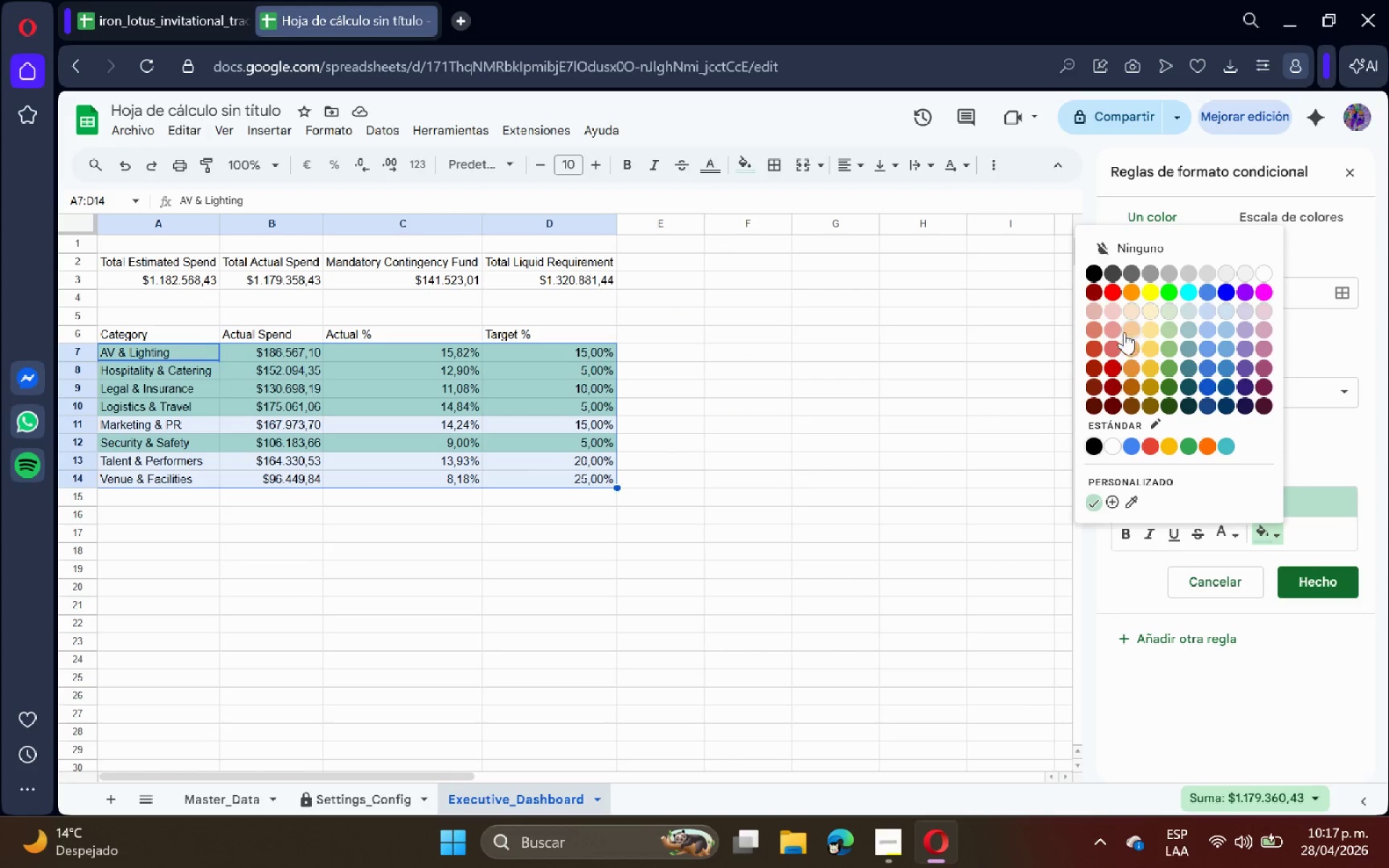 
left_click([1116, 327])
 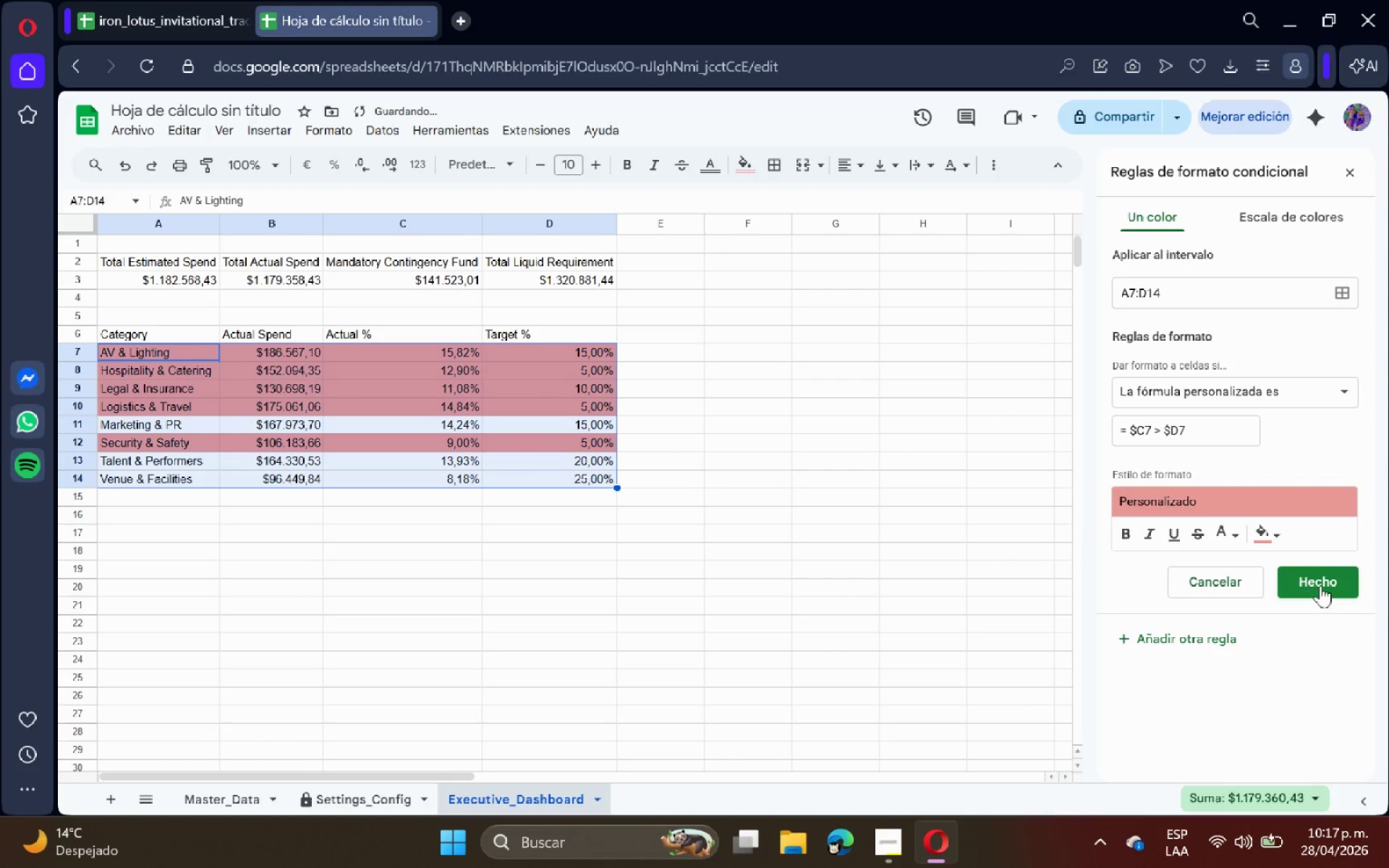 
left_click([1323, 590])
 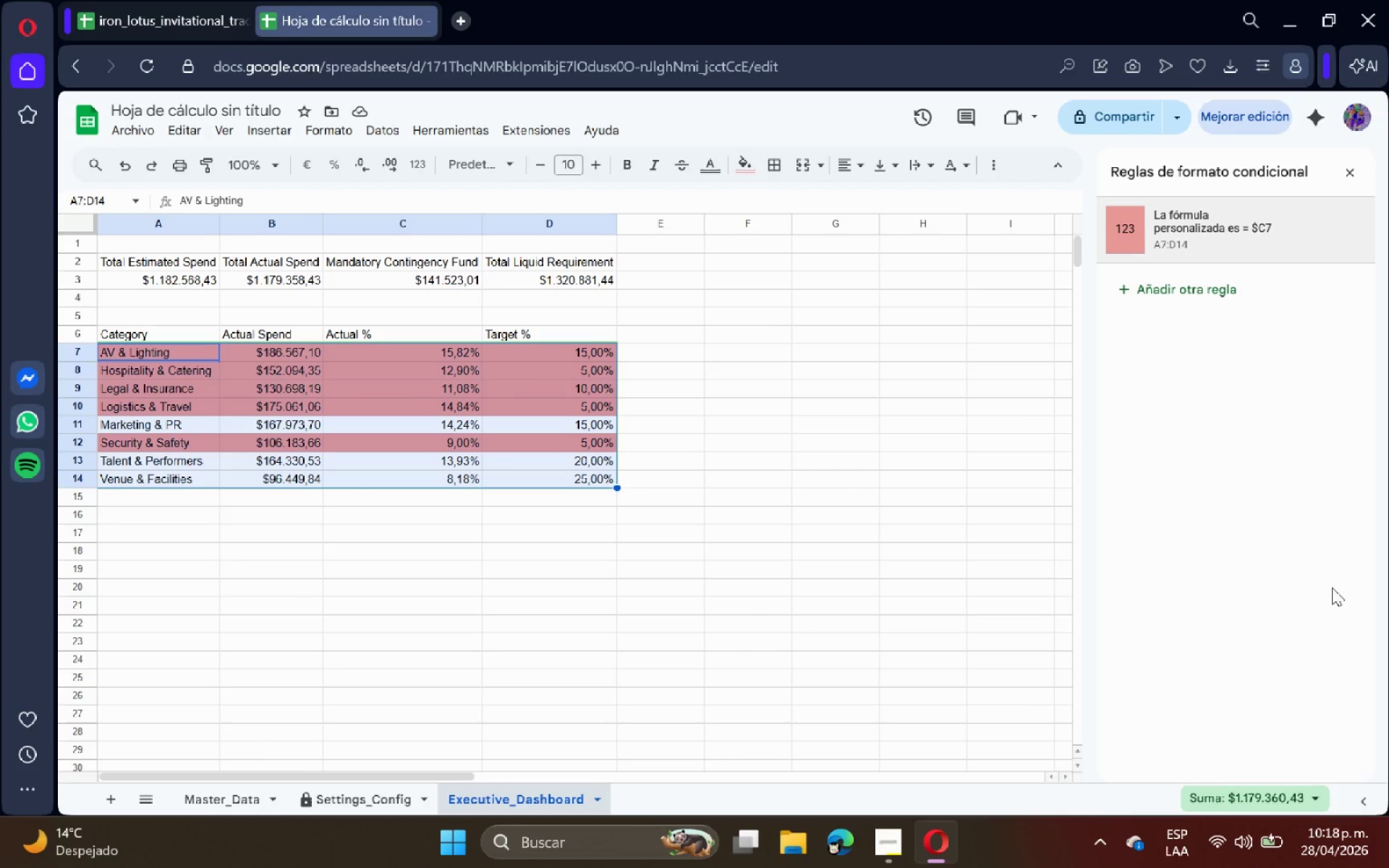 
wait(9.26)
 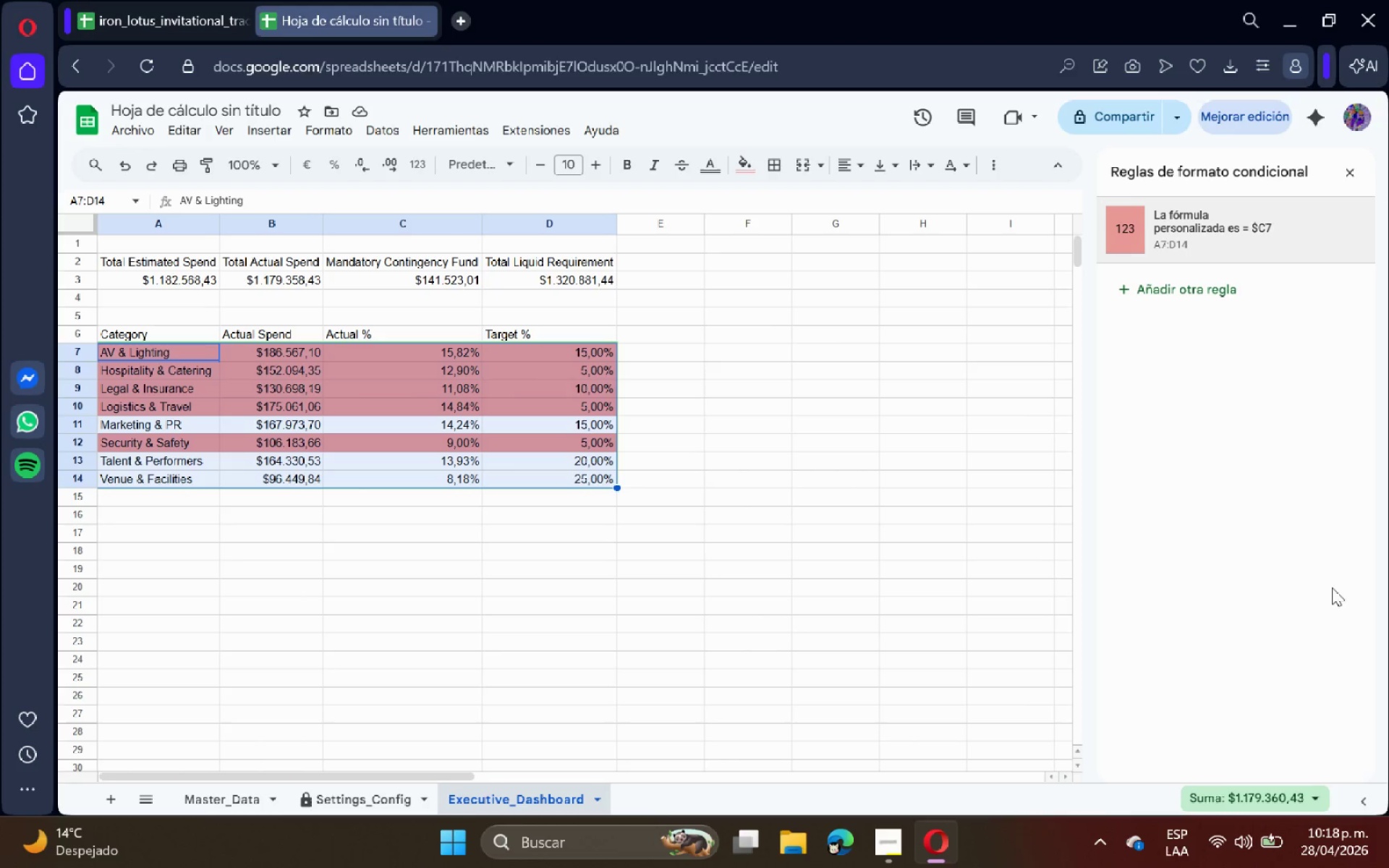 
mouse_move([1346, 174])
 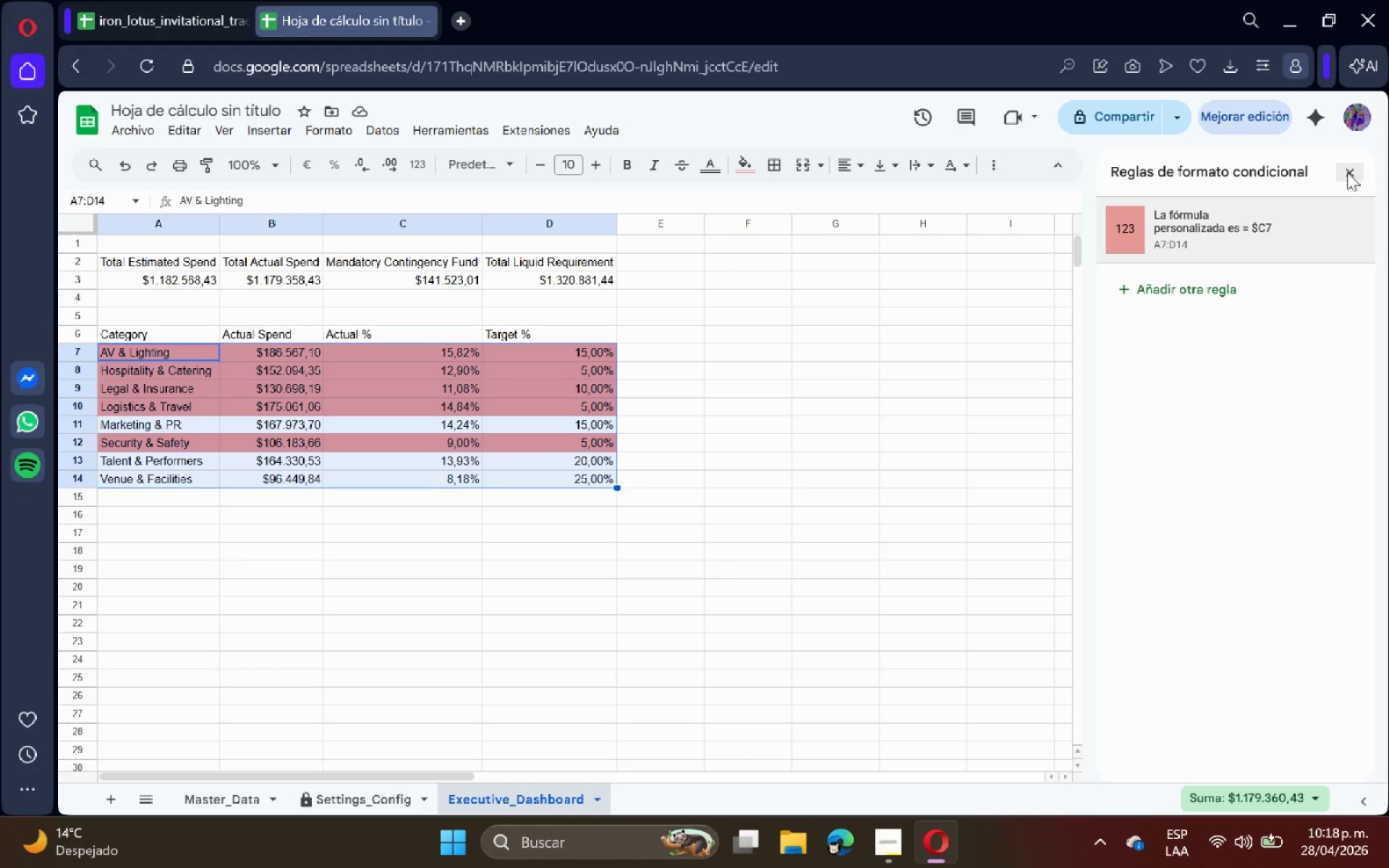 
left_click([1346, 171])
 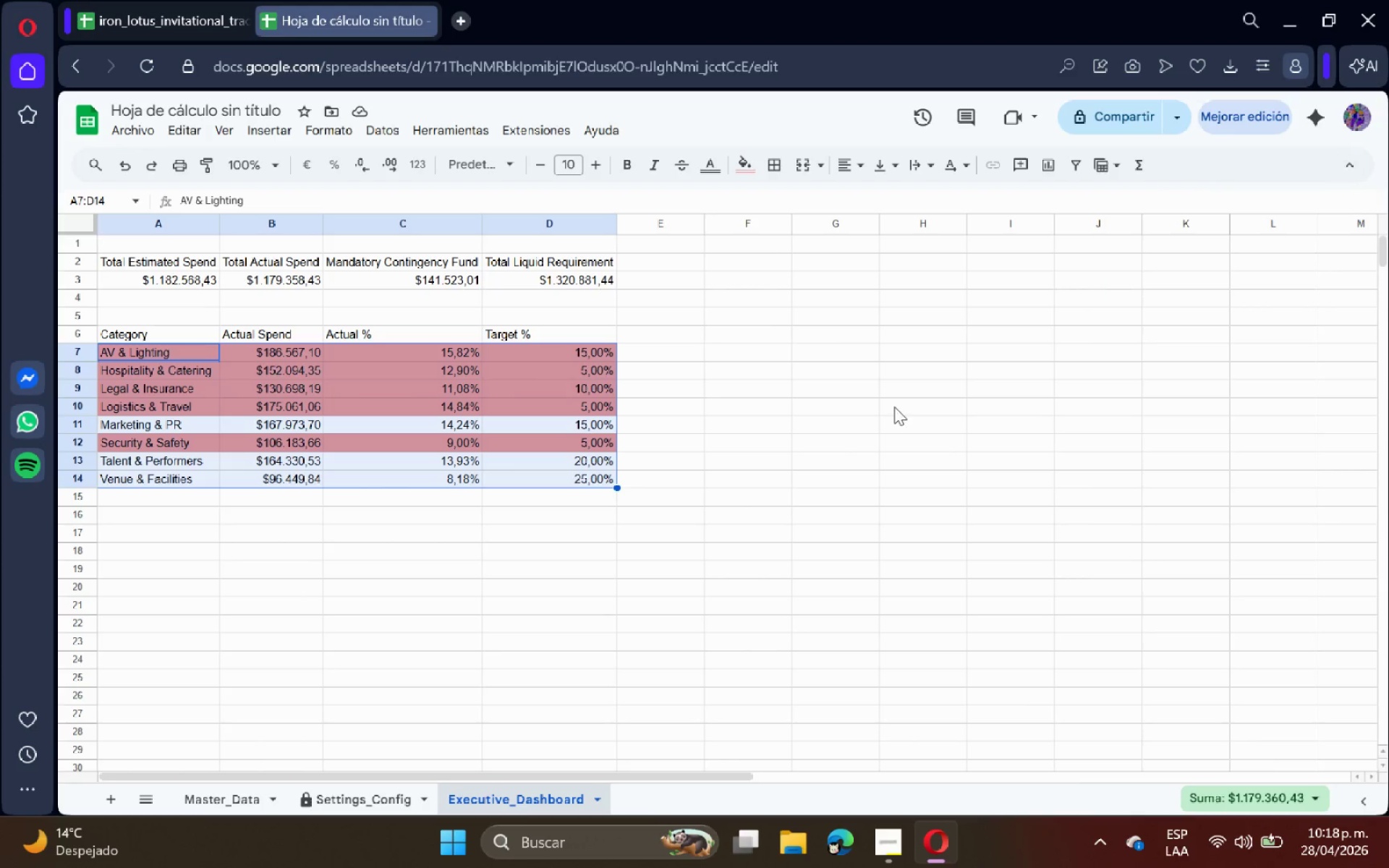 
left_click([806, 449])
 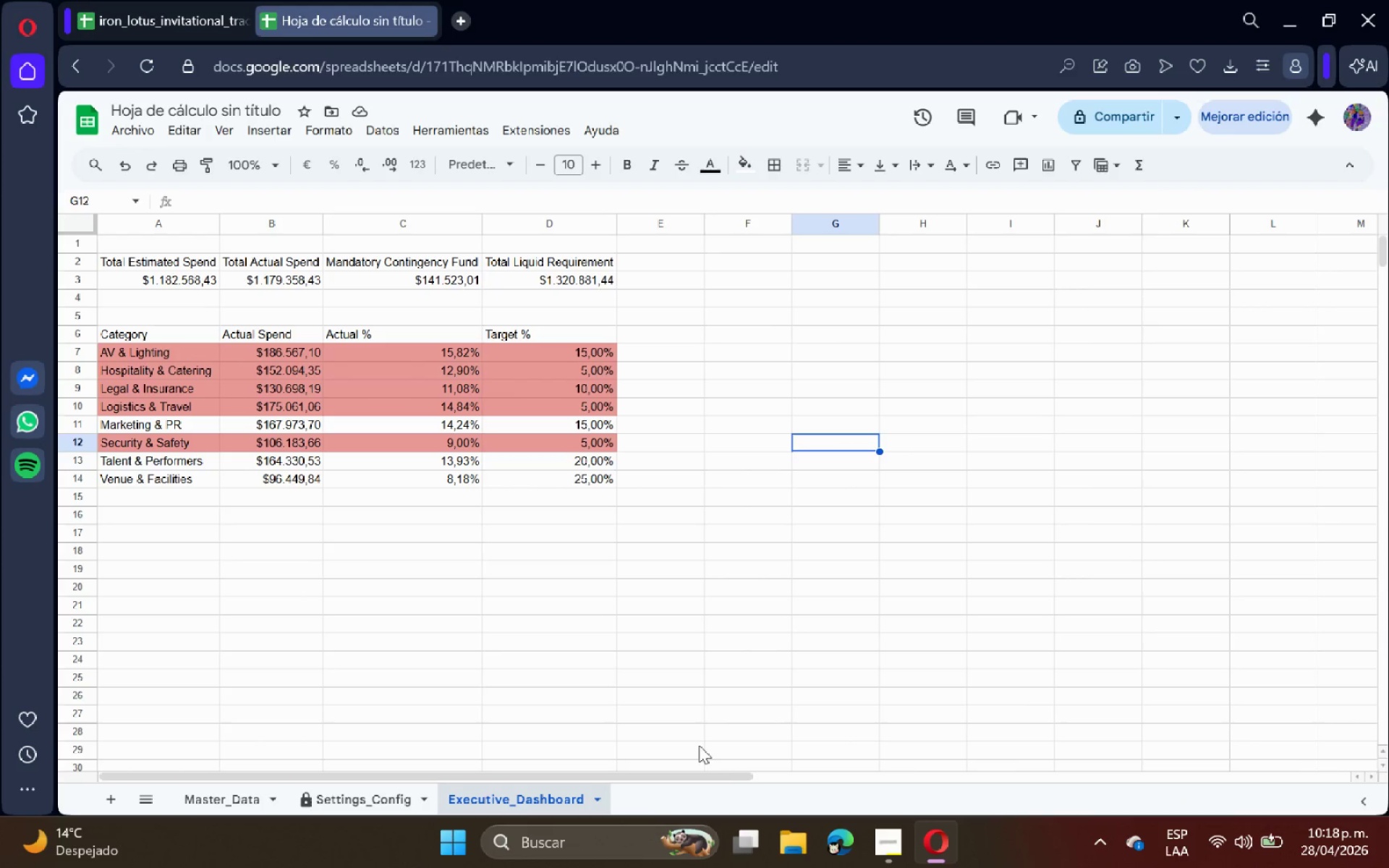 
left_click([891, 843])